 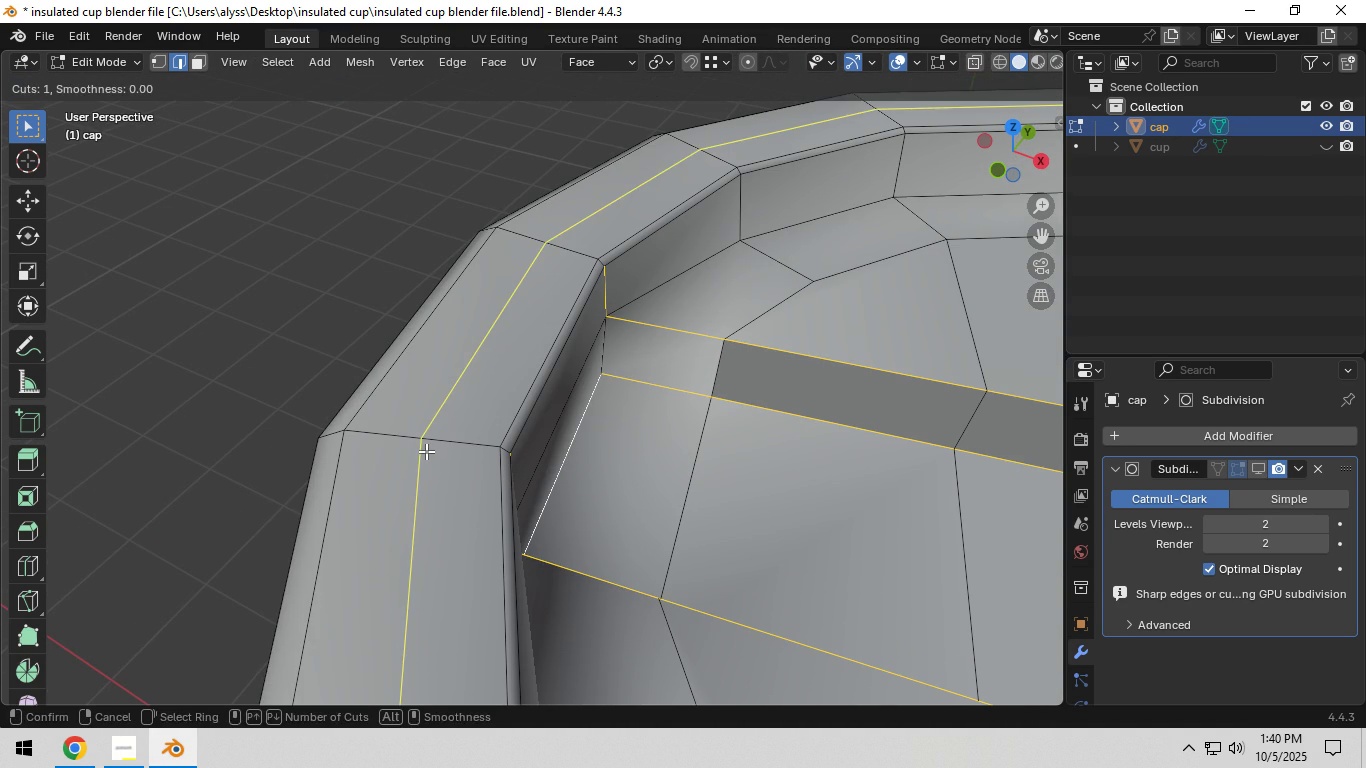 
left_click([426, 451])
 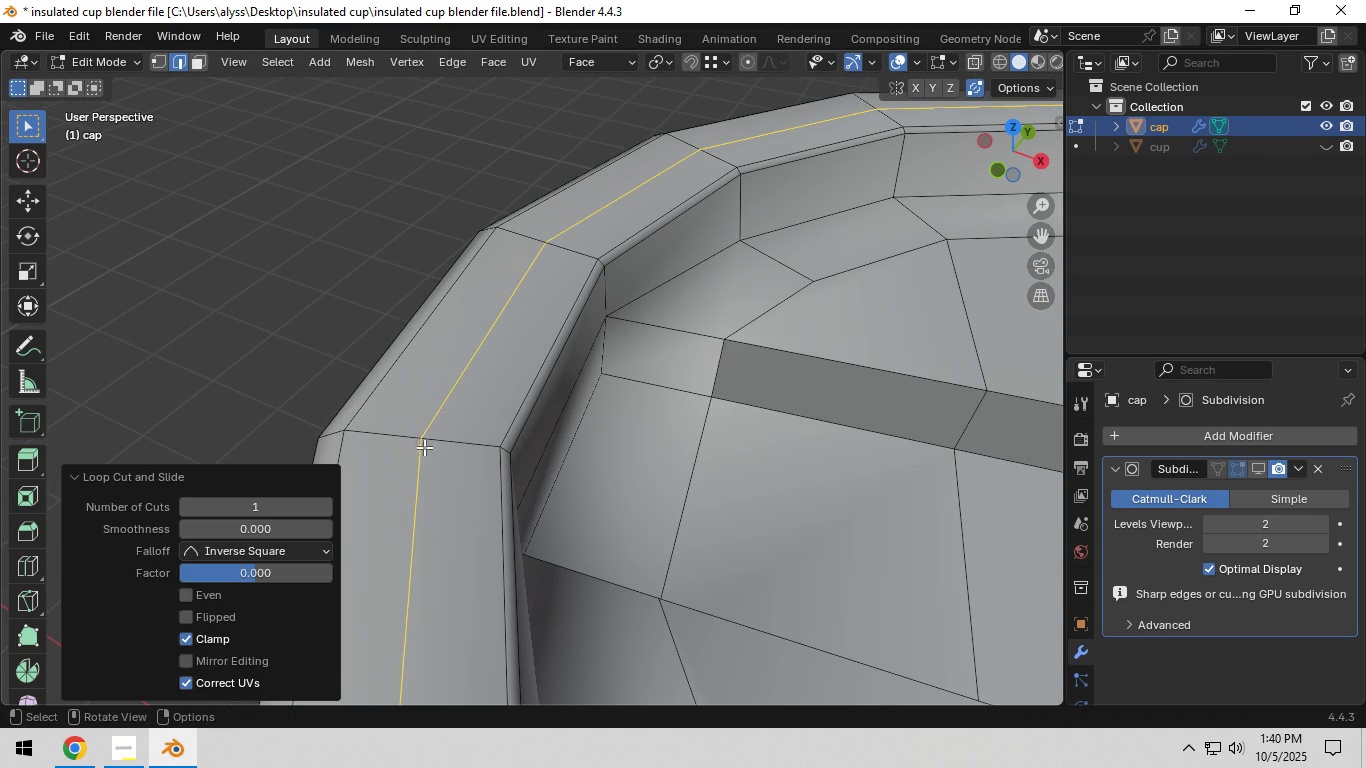 
right_click([426, 451])
 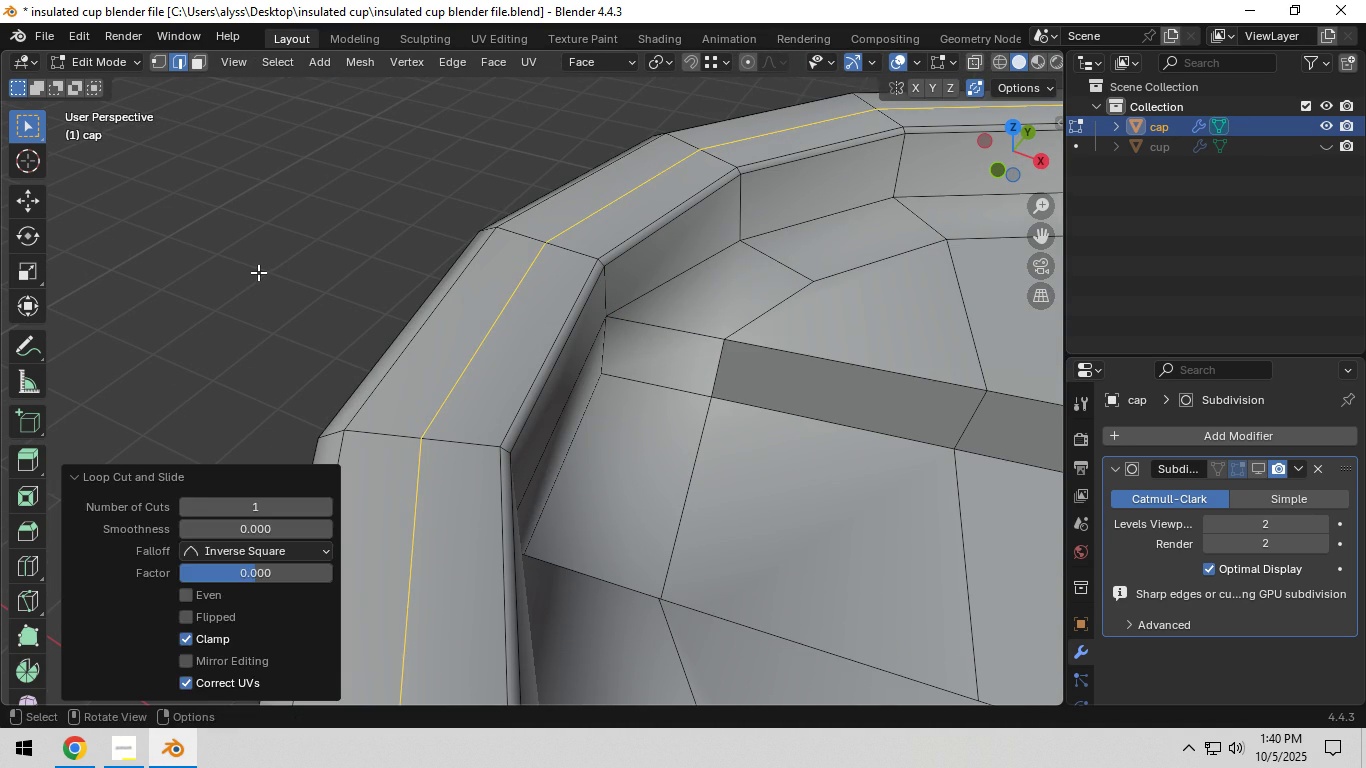 
left_click([258, 272])
 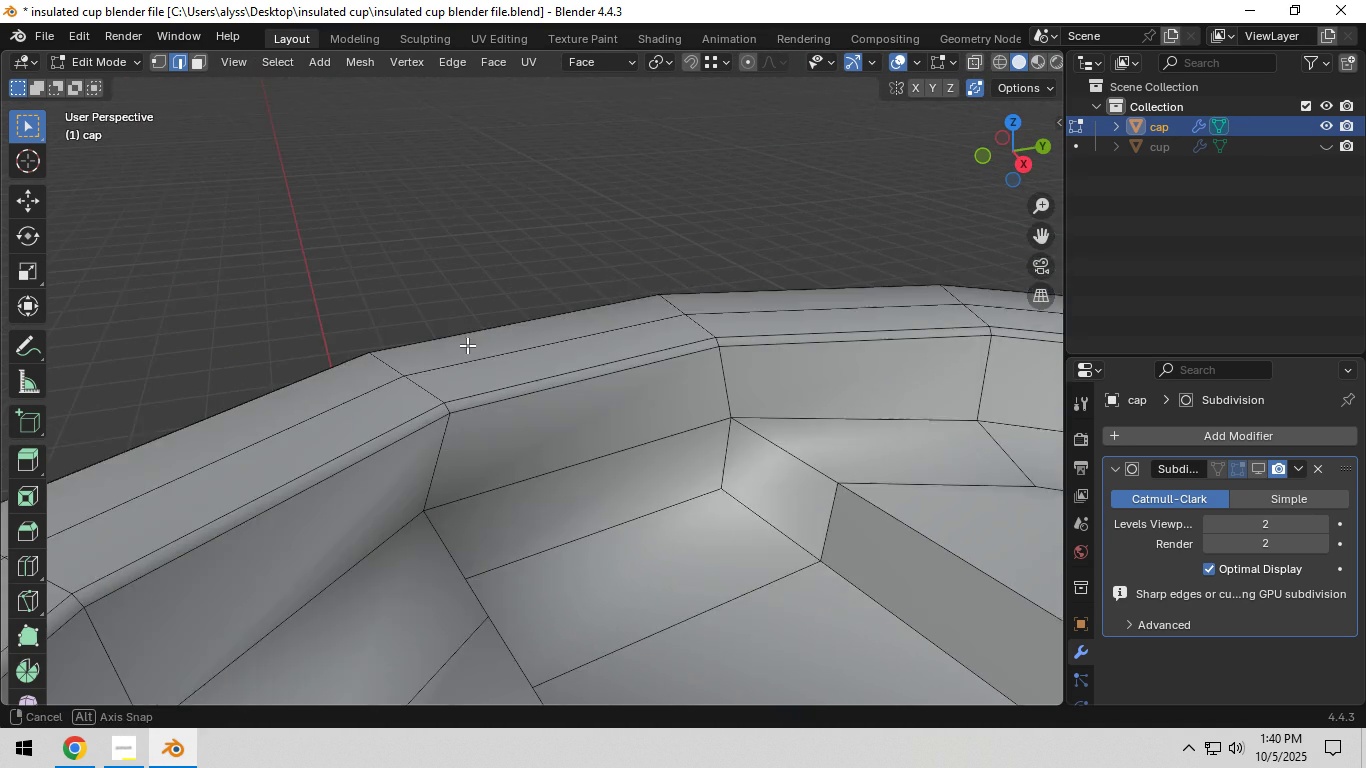 
scroll: coordinate [485, 357], scroll_direction: up, amount: 2.0
 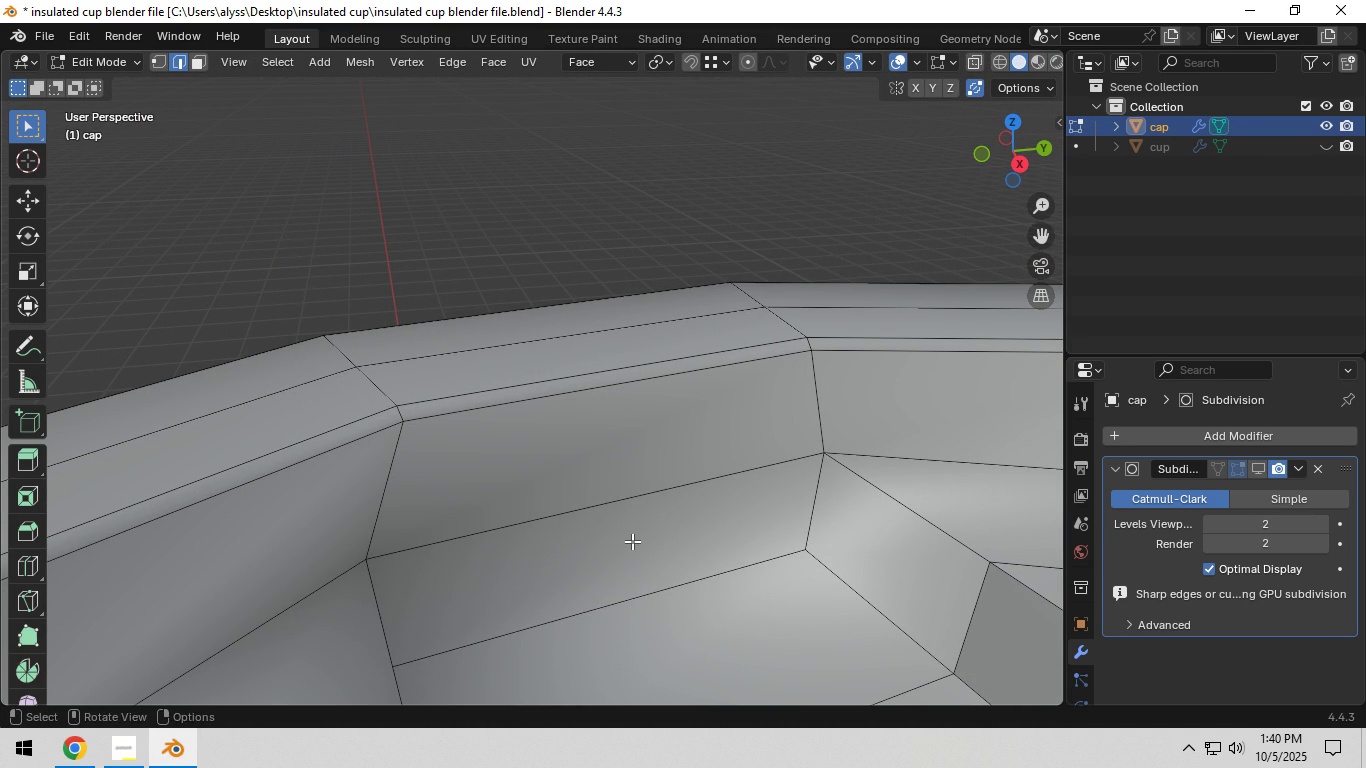 
key(3)
 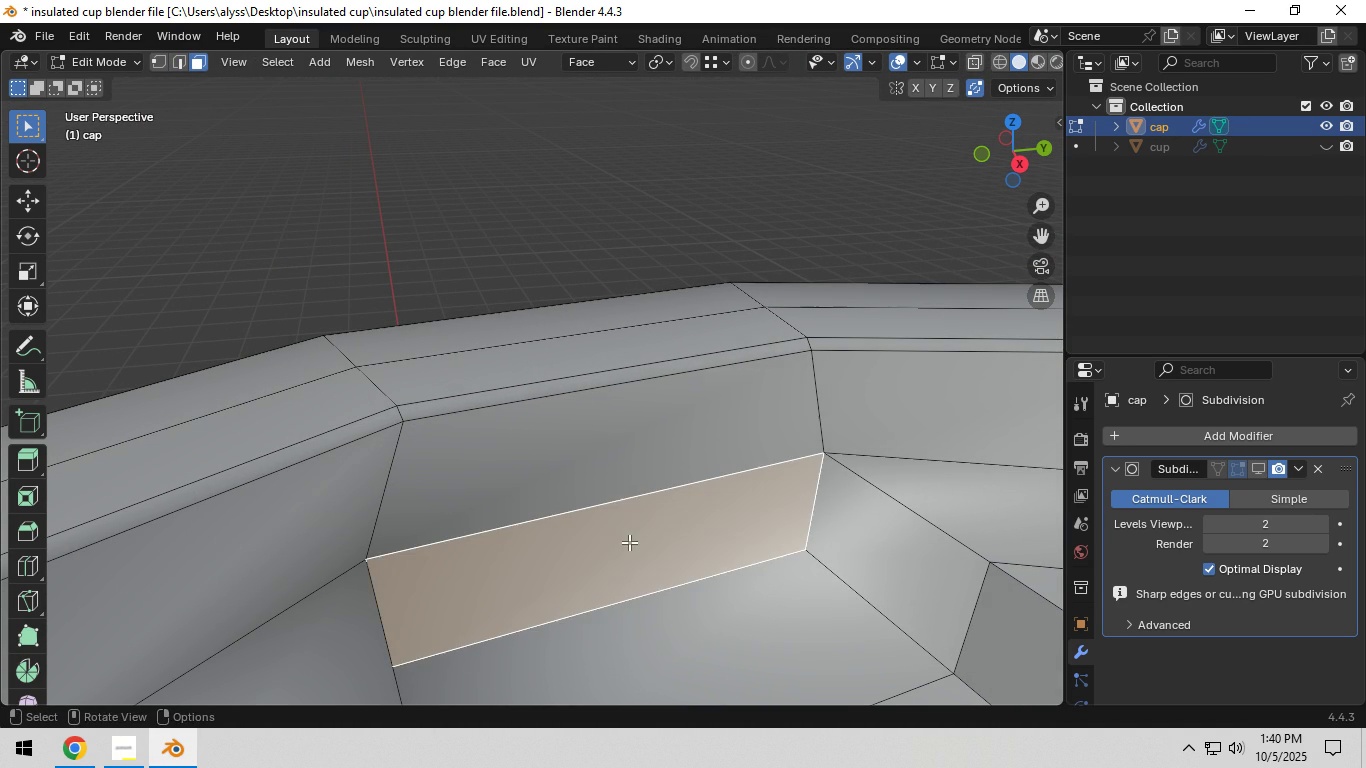 
left_click([629, 542])